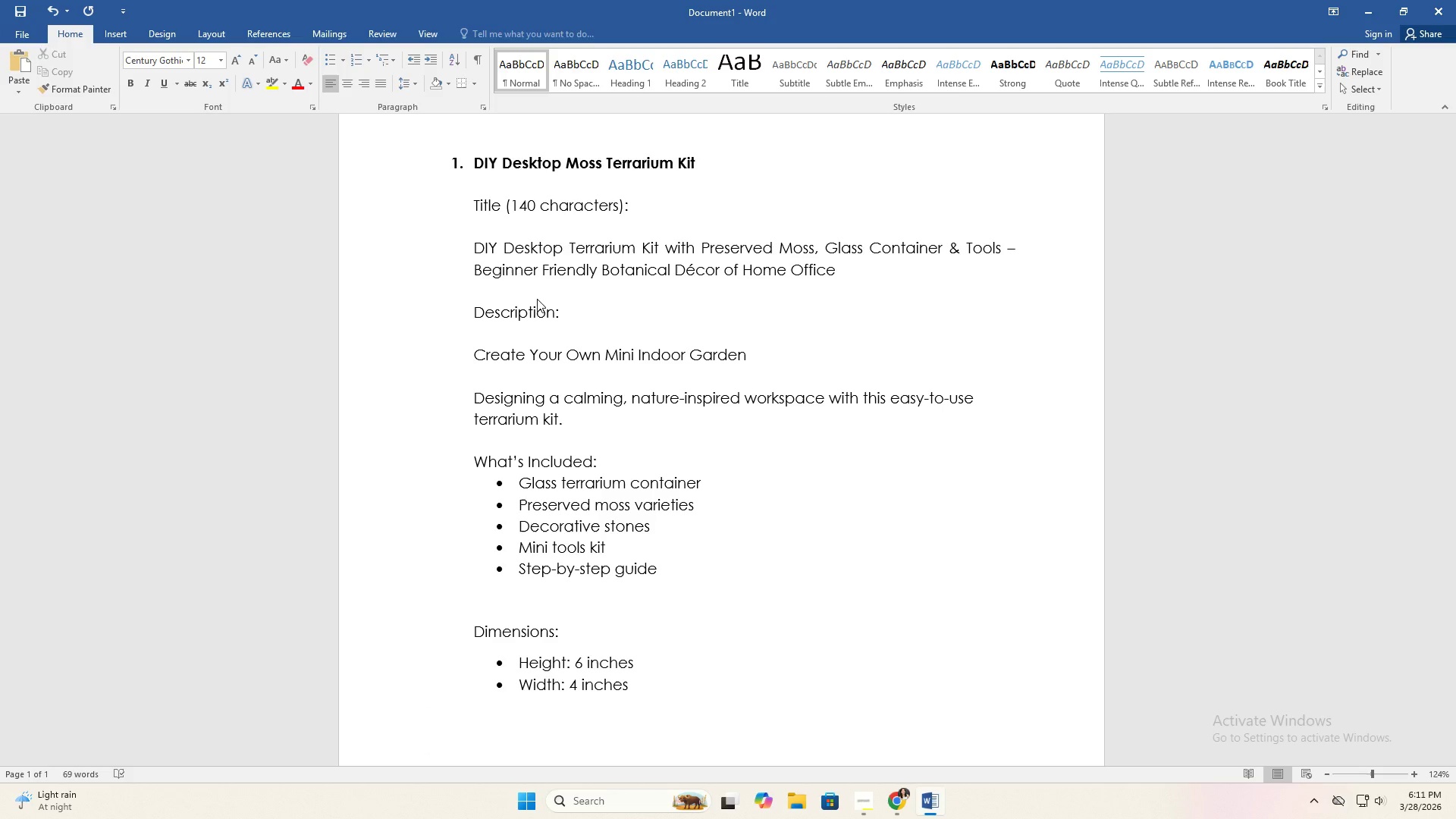 
key(Tab)
type(Care Instructions)
 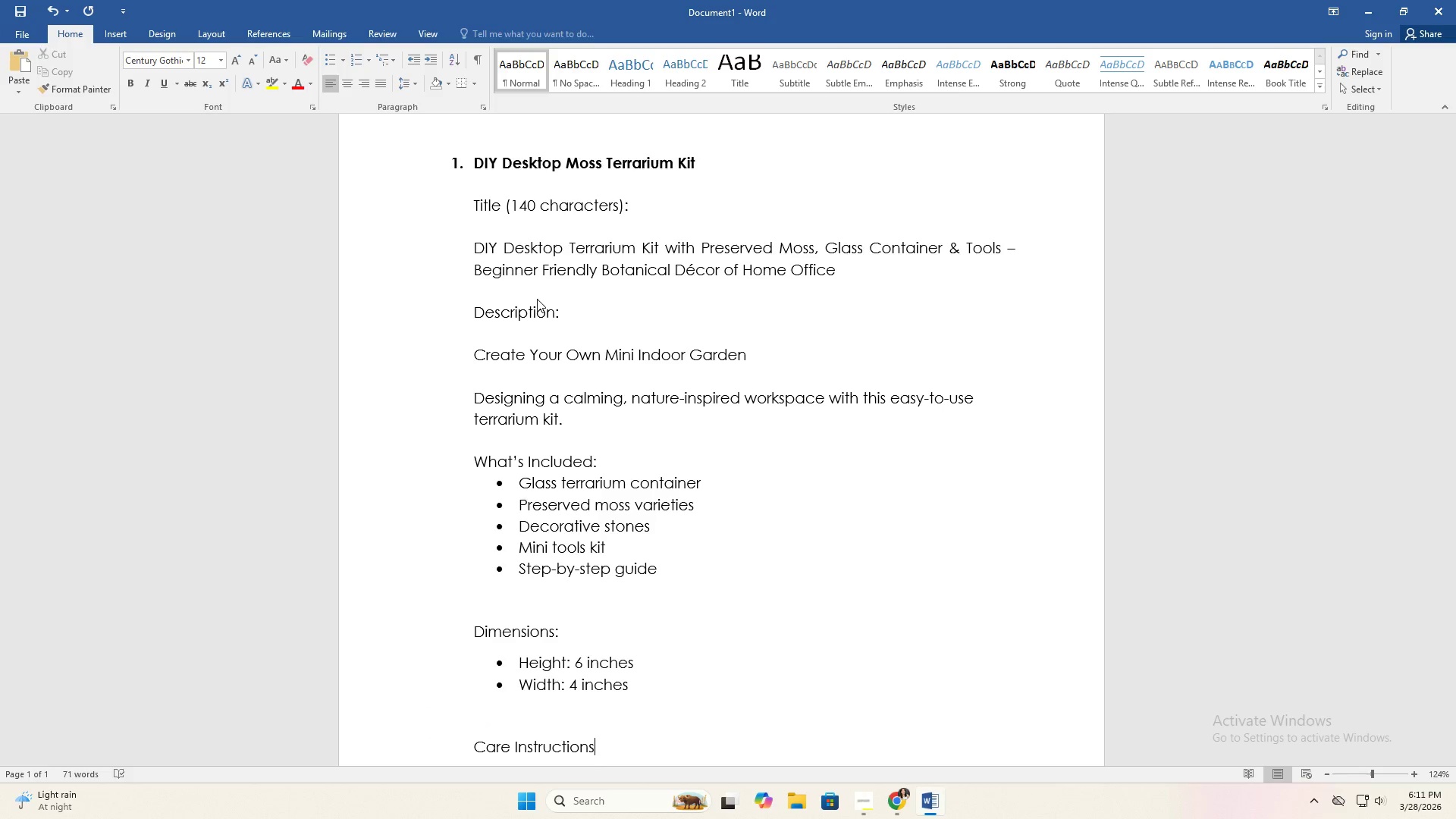 
scroll: coordinate [630, 188], scroll_direction: down, amount: 6.0
 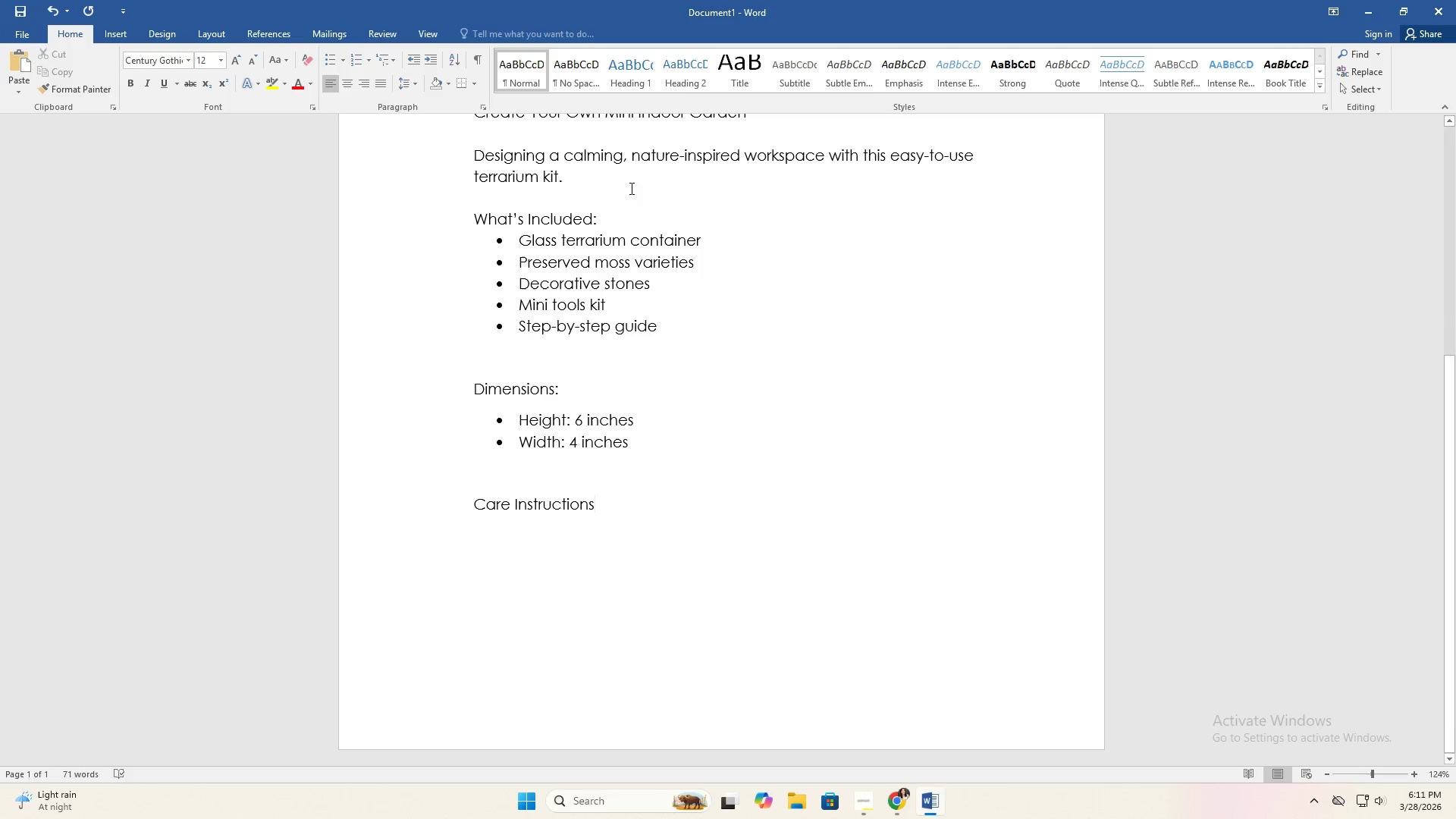 
key(Shift+ShiftRight)
 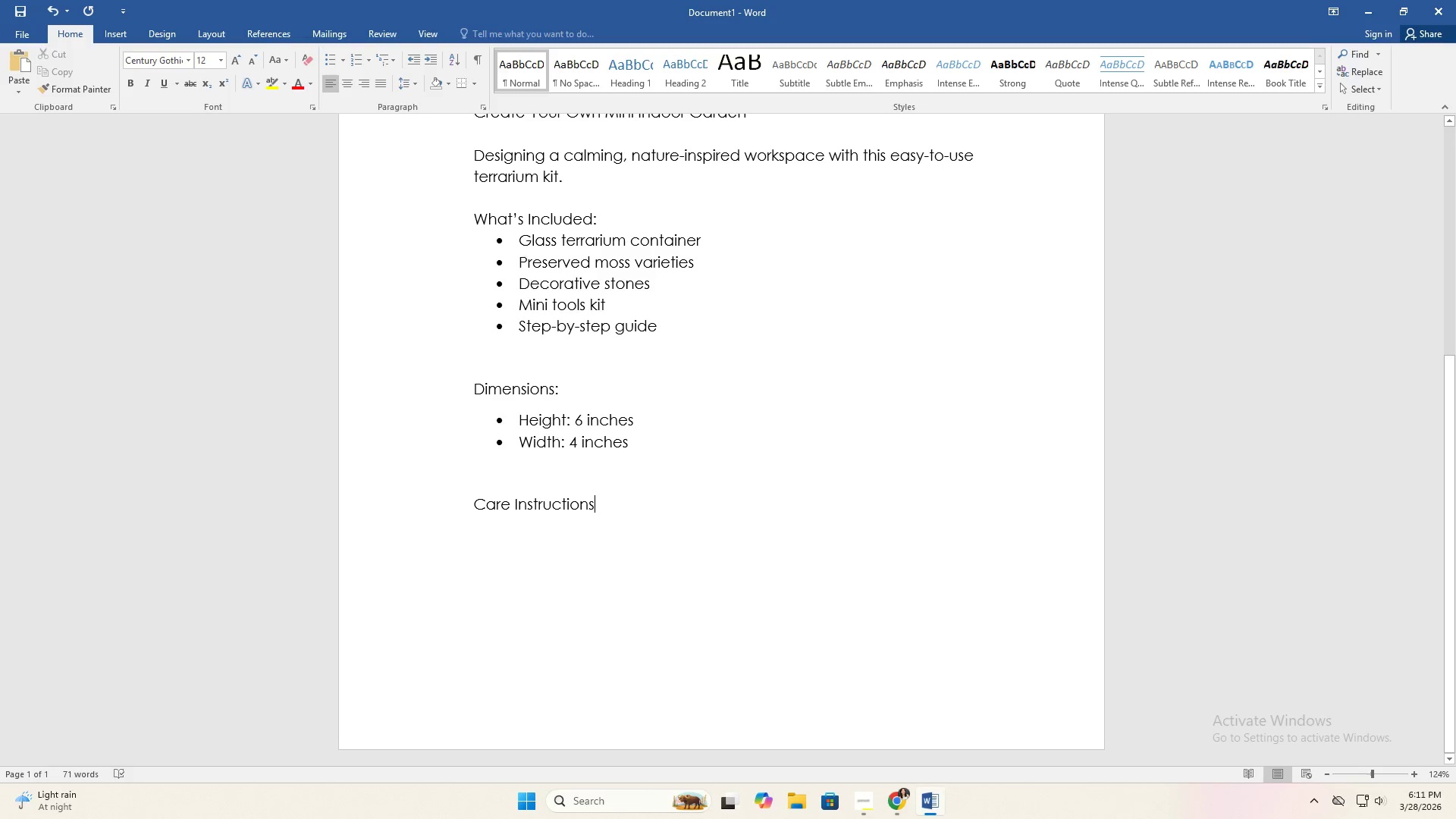 
key(Shift+Semicolon)
 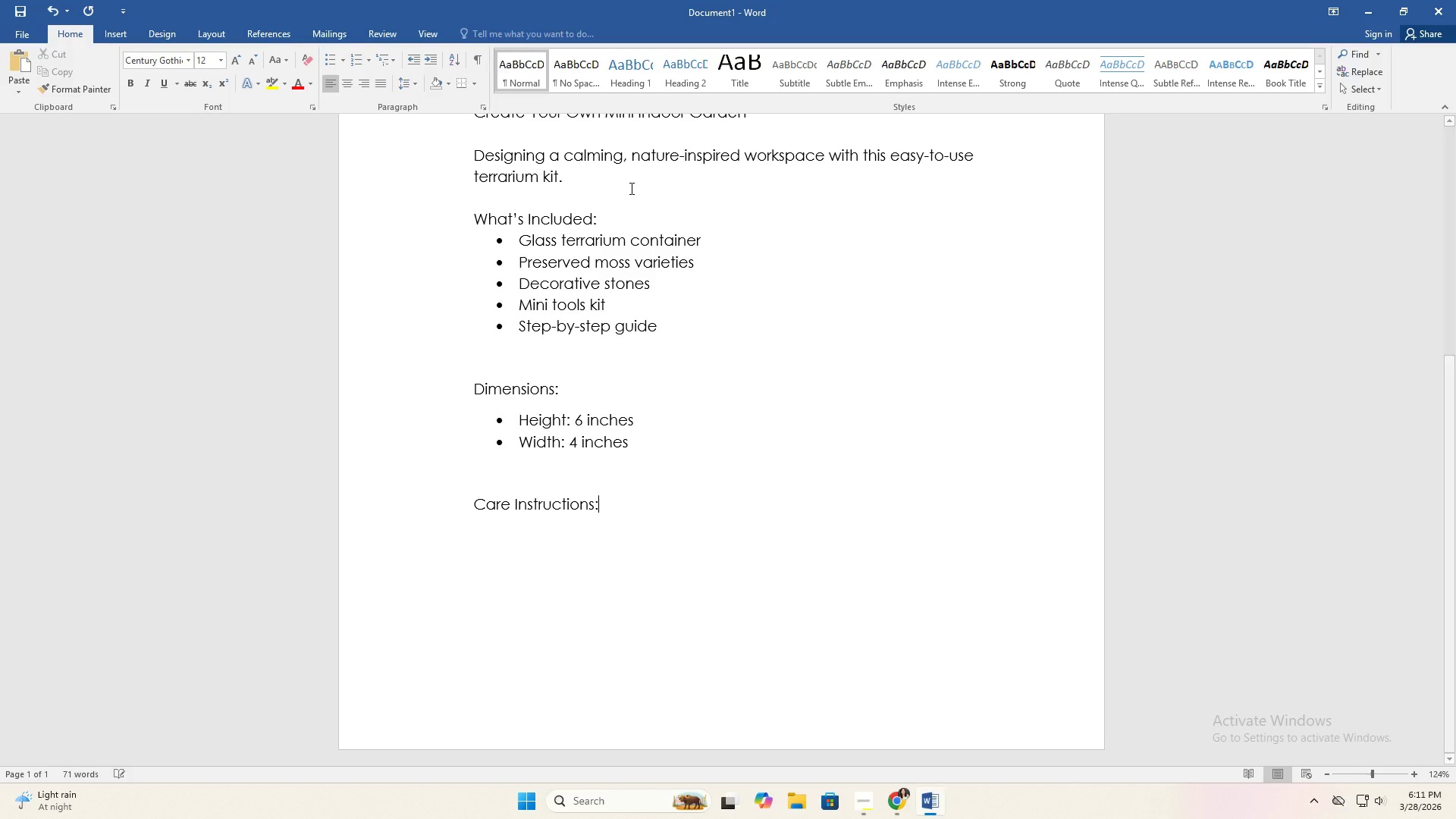 
key(Enter)
 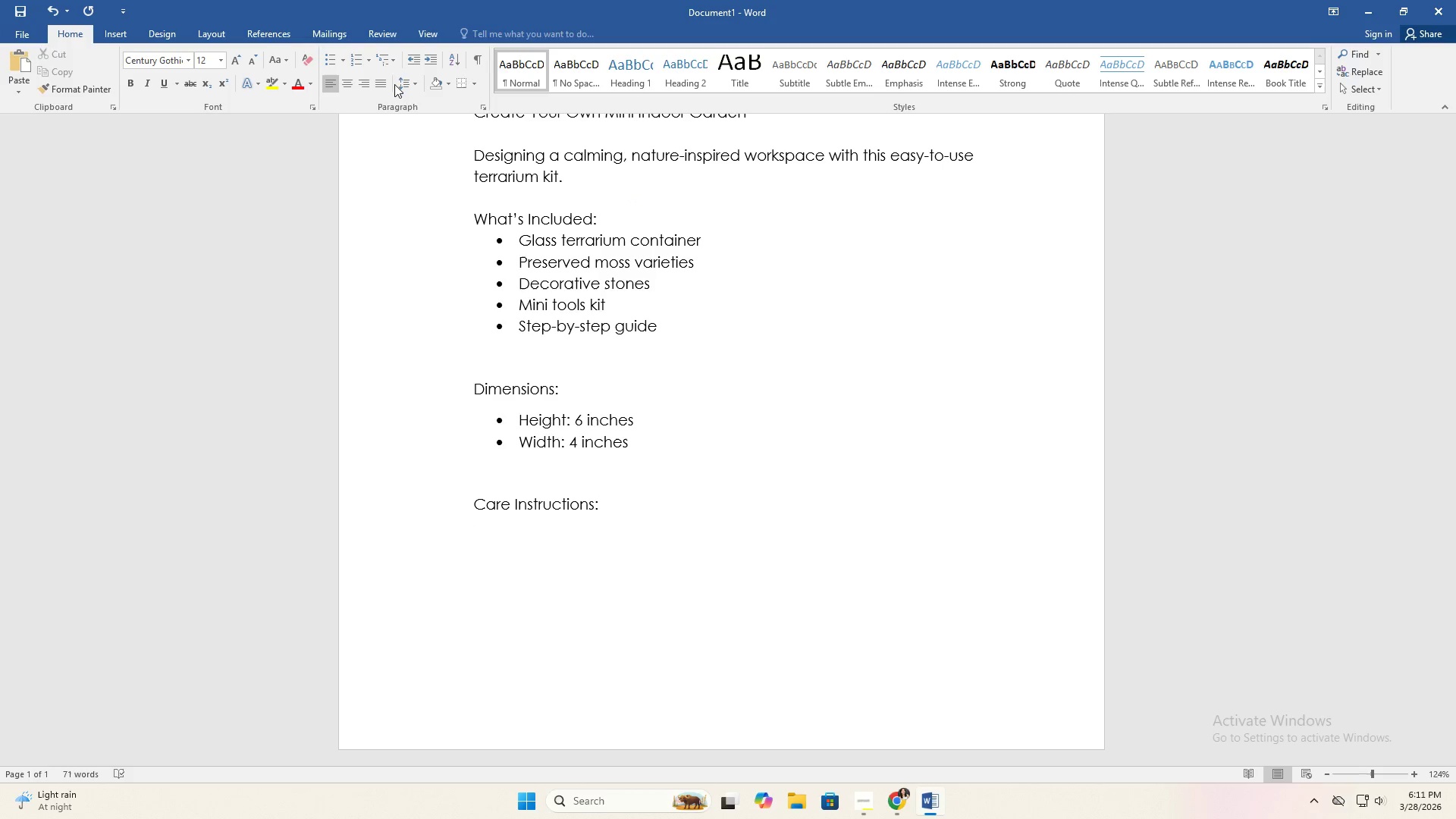 
left_click([331, 57])
 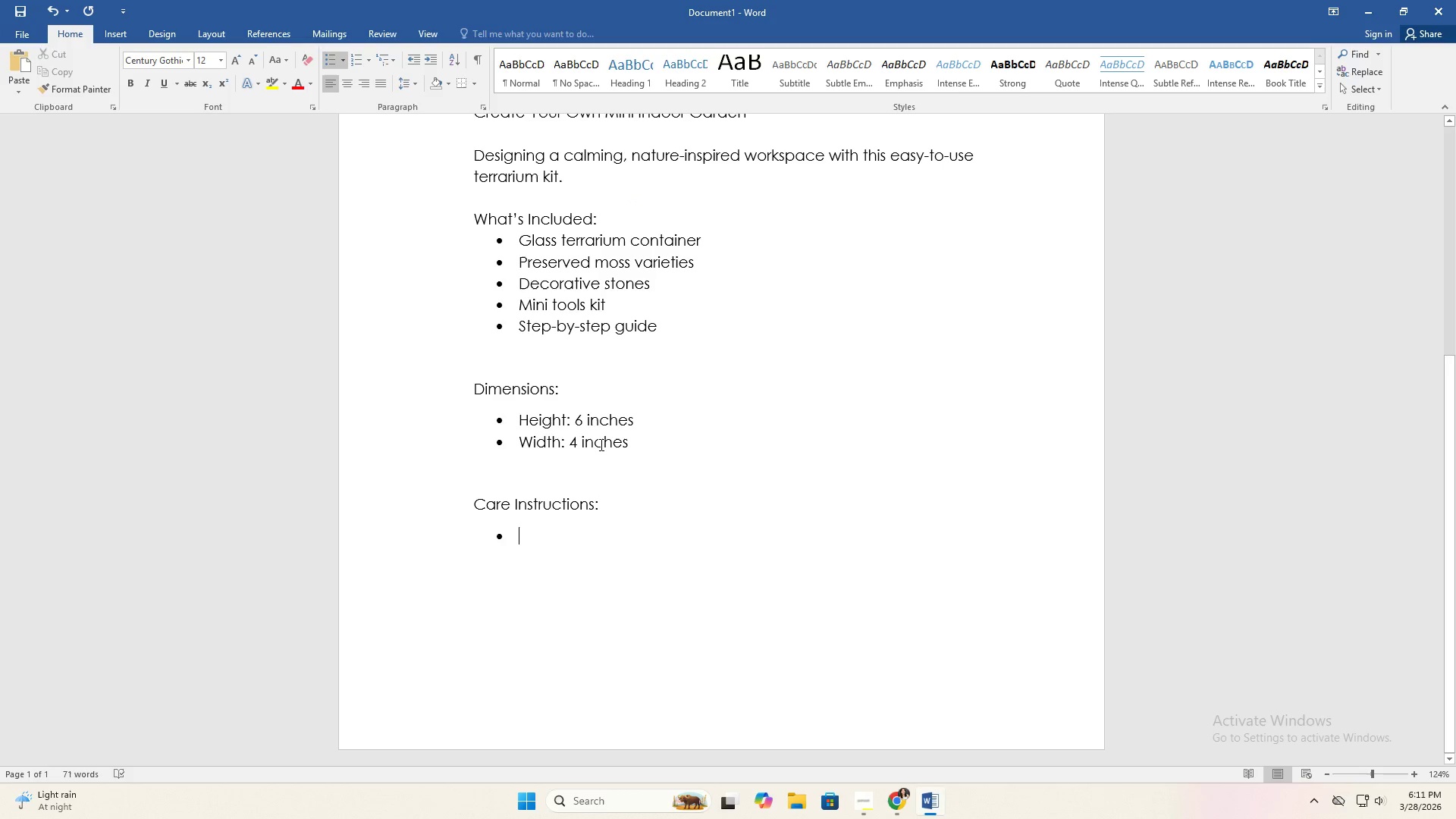 
type(No watering needed (preserved moa)
key(Backspace)
type(ss))
 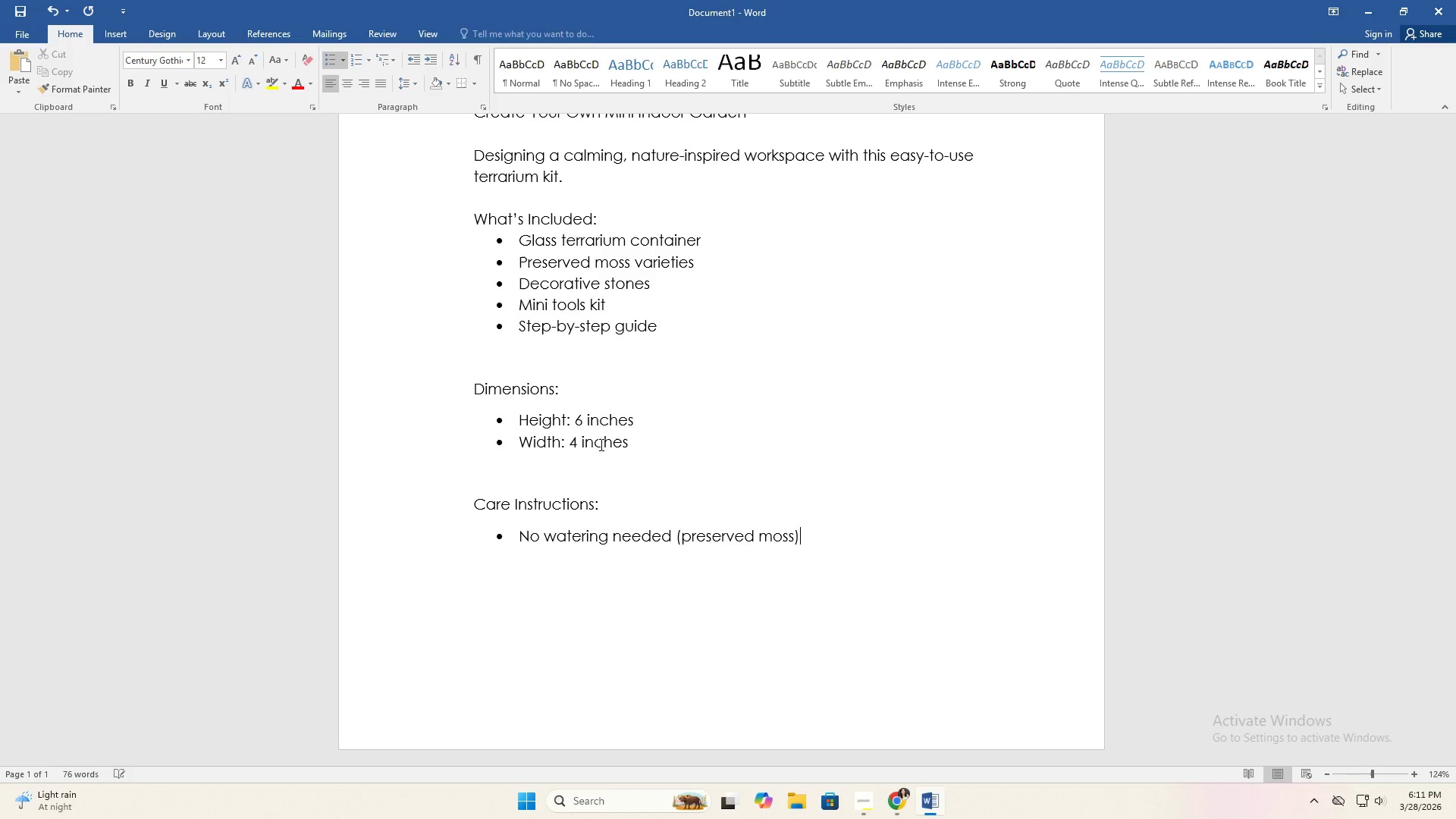 
key(Enter)
 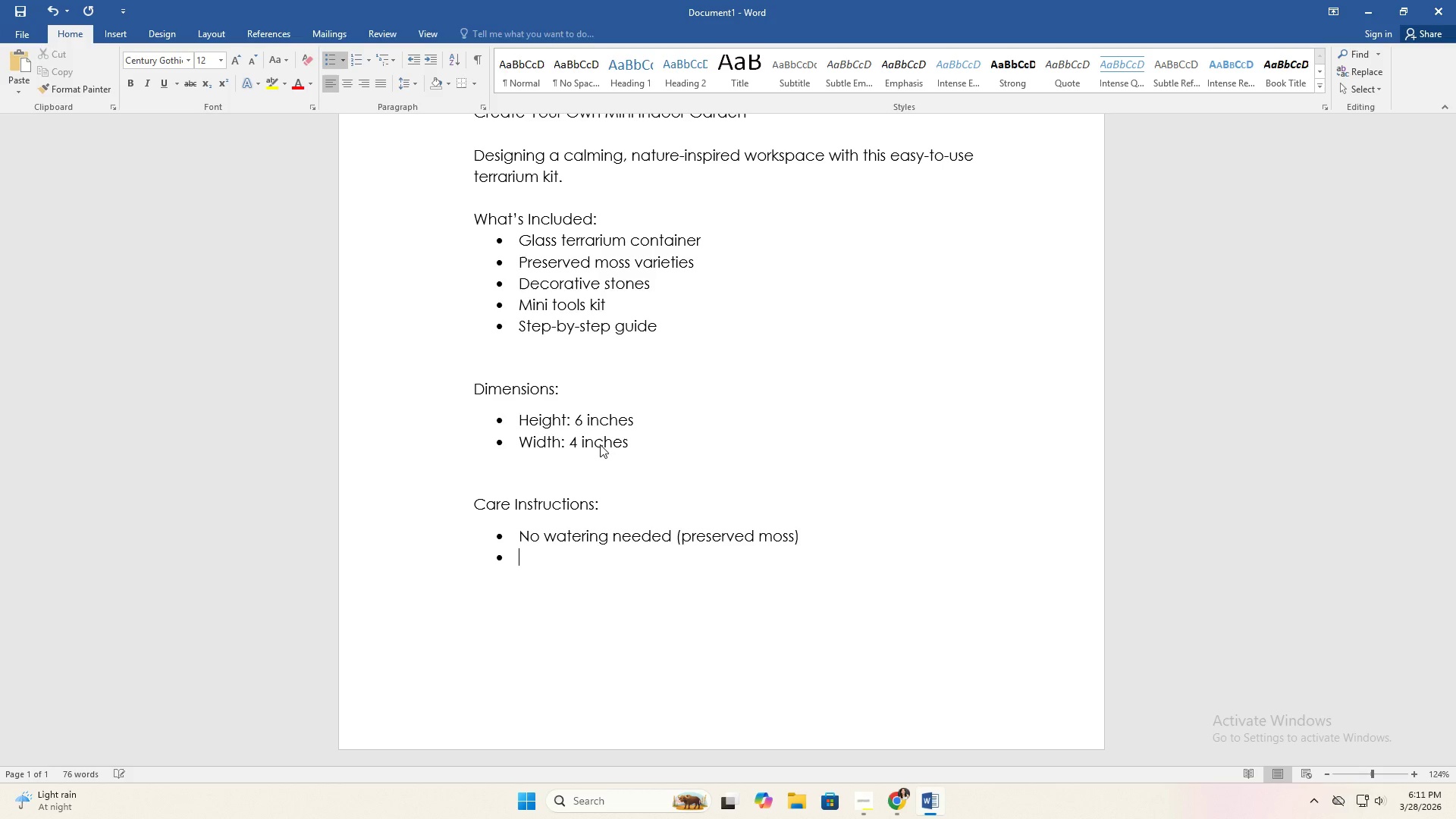 
type(Keep away from diect )
key(Backspace)
key(Backspace)
key(Backspace)
key(Backspace)
key(Backspace)
type(irect sunlight)
 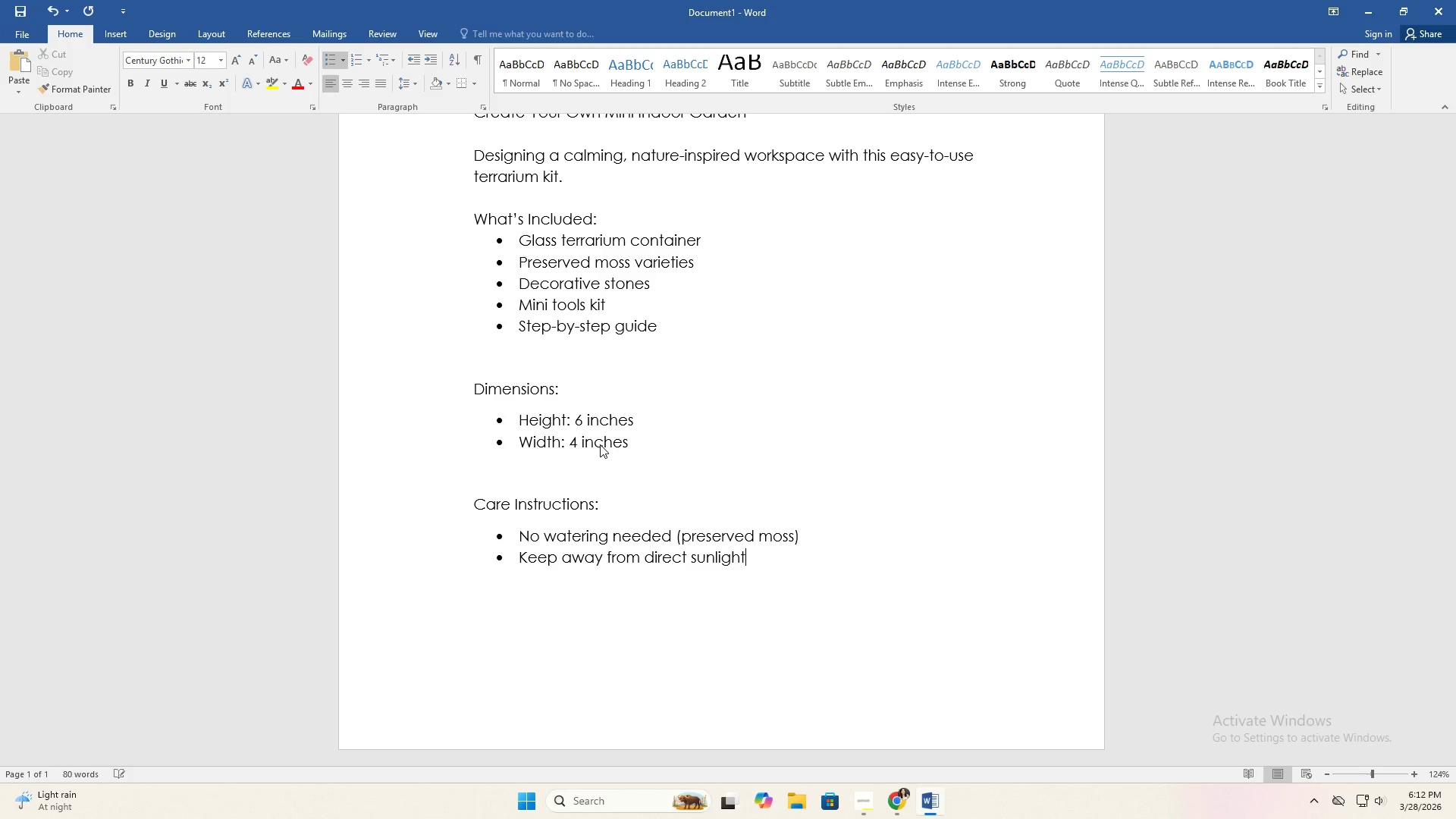 
key(Enter)
 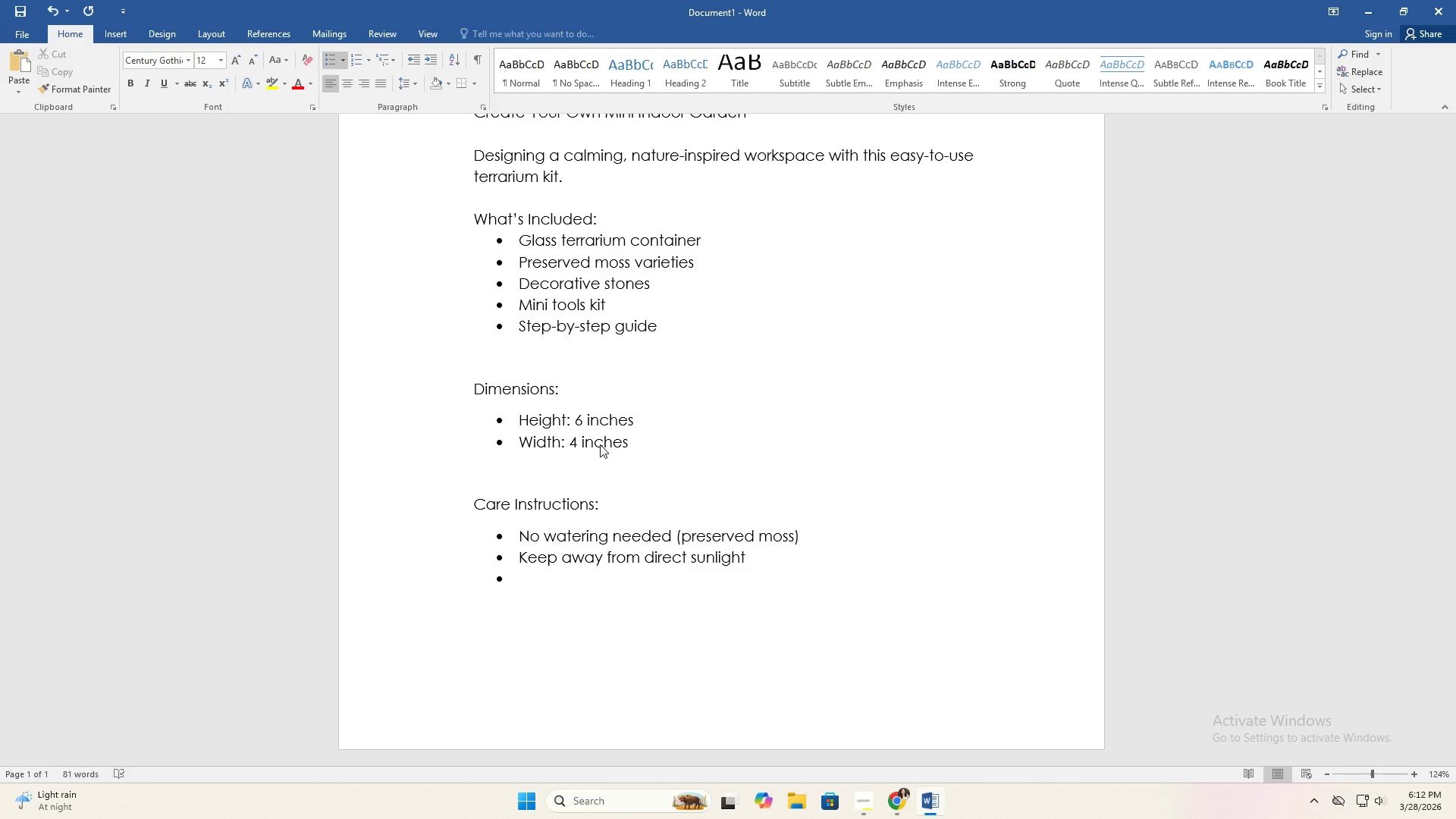 
type(Indoor use only)
 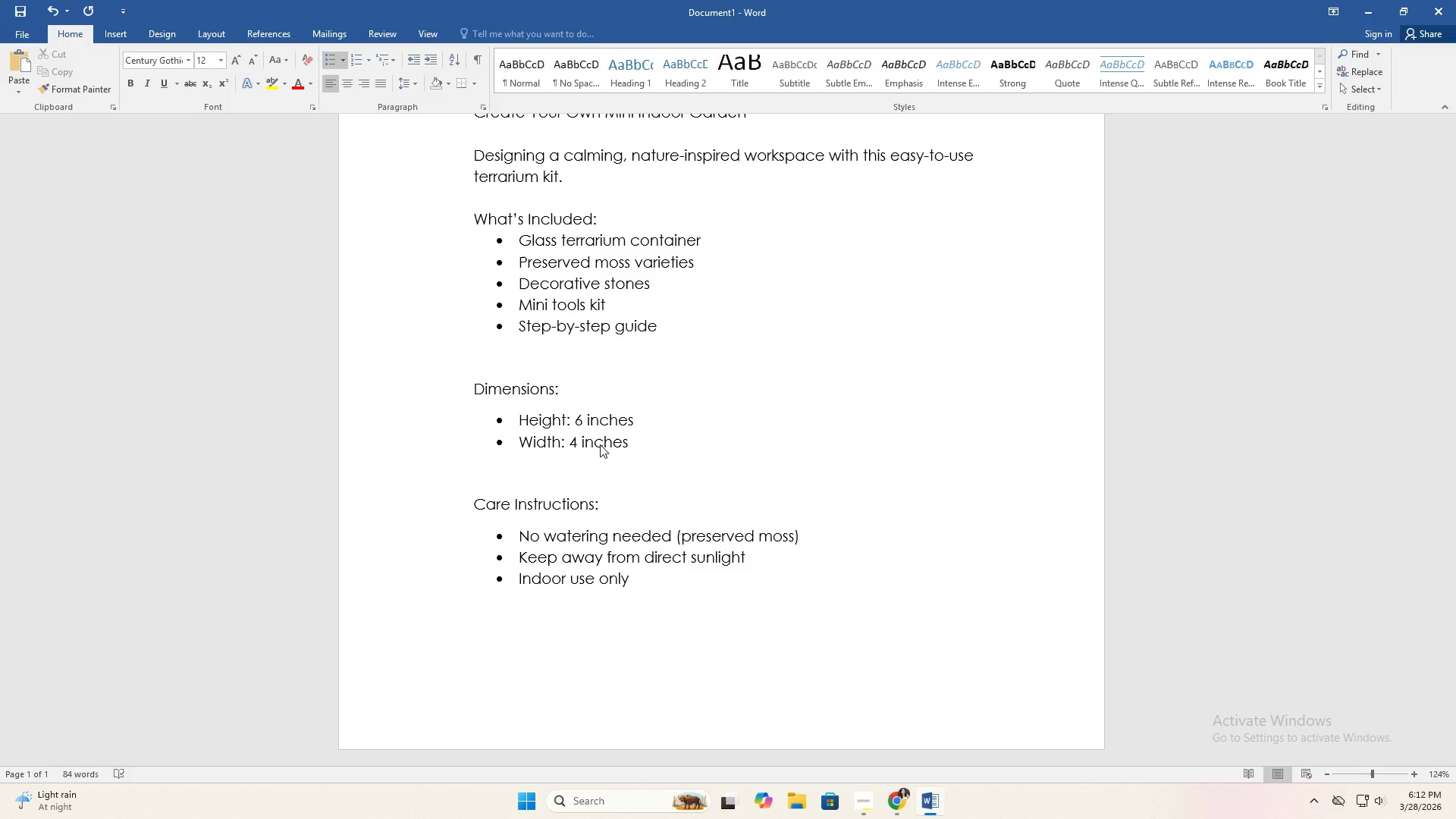 
key(Enter)
 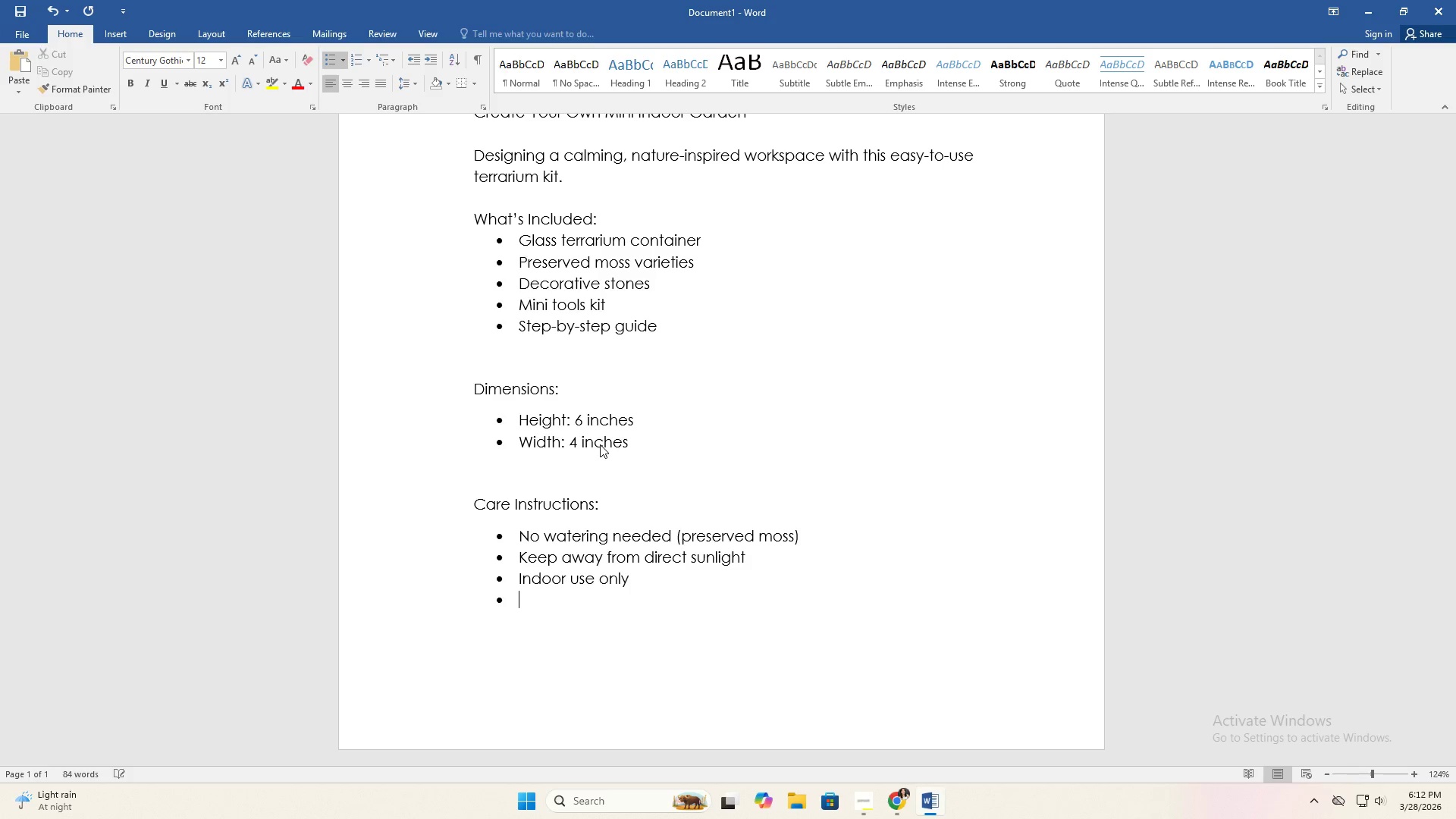 
key(Enter)
 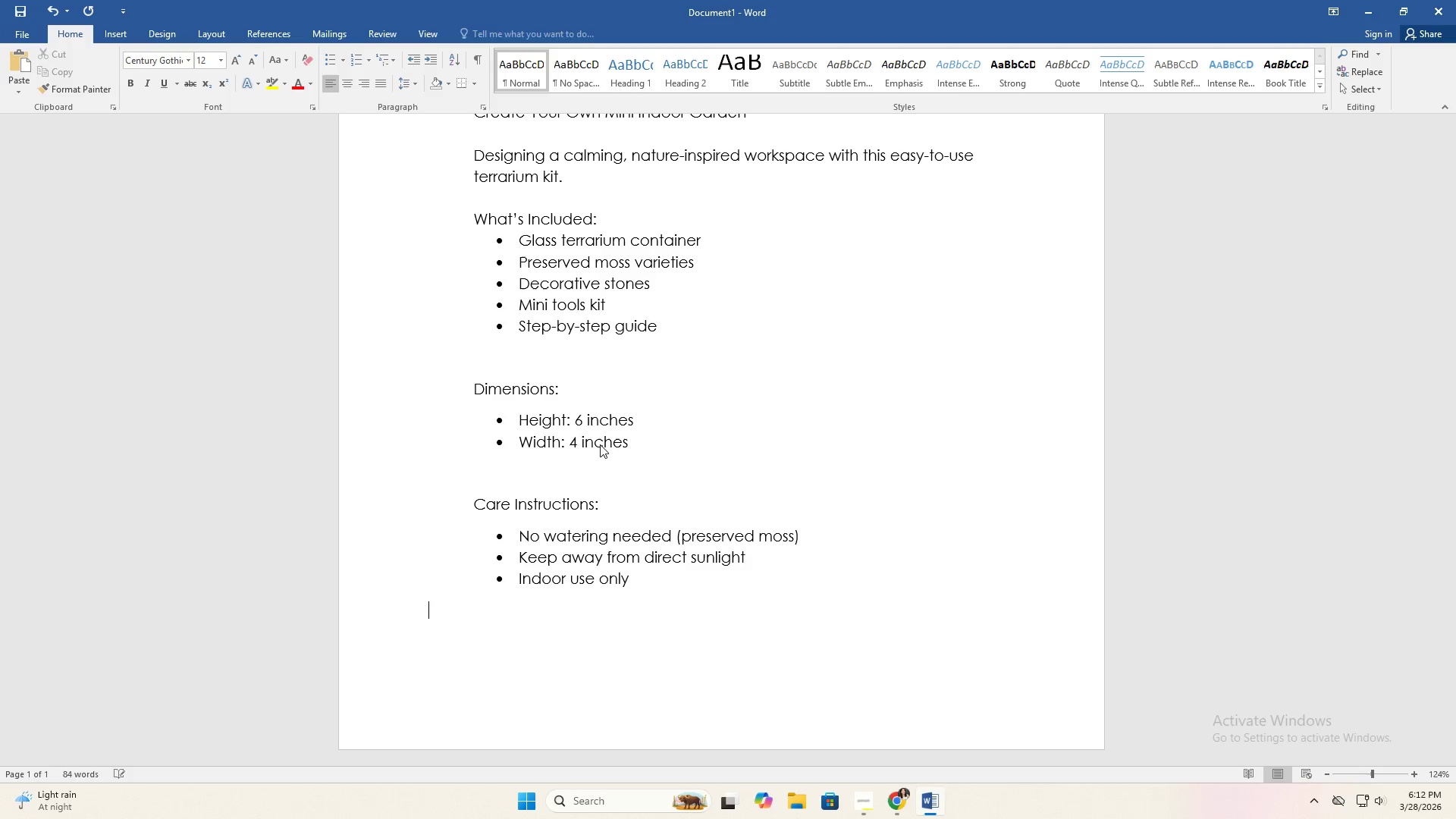 
key(Enter)
 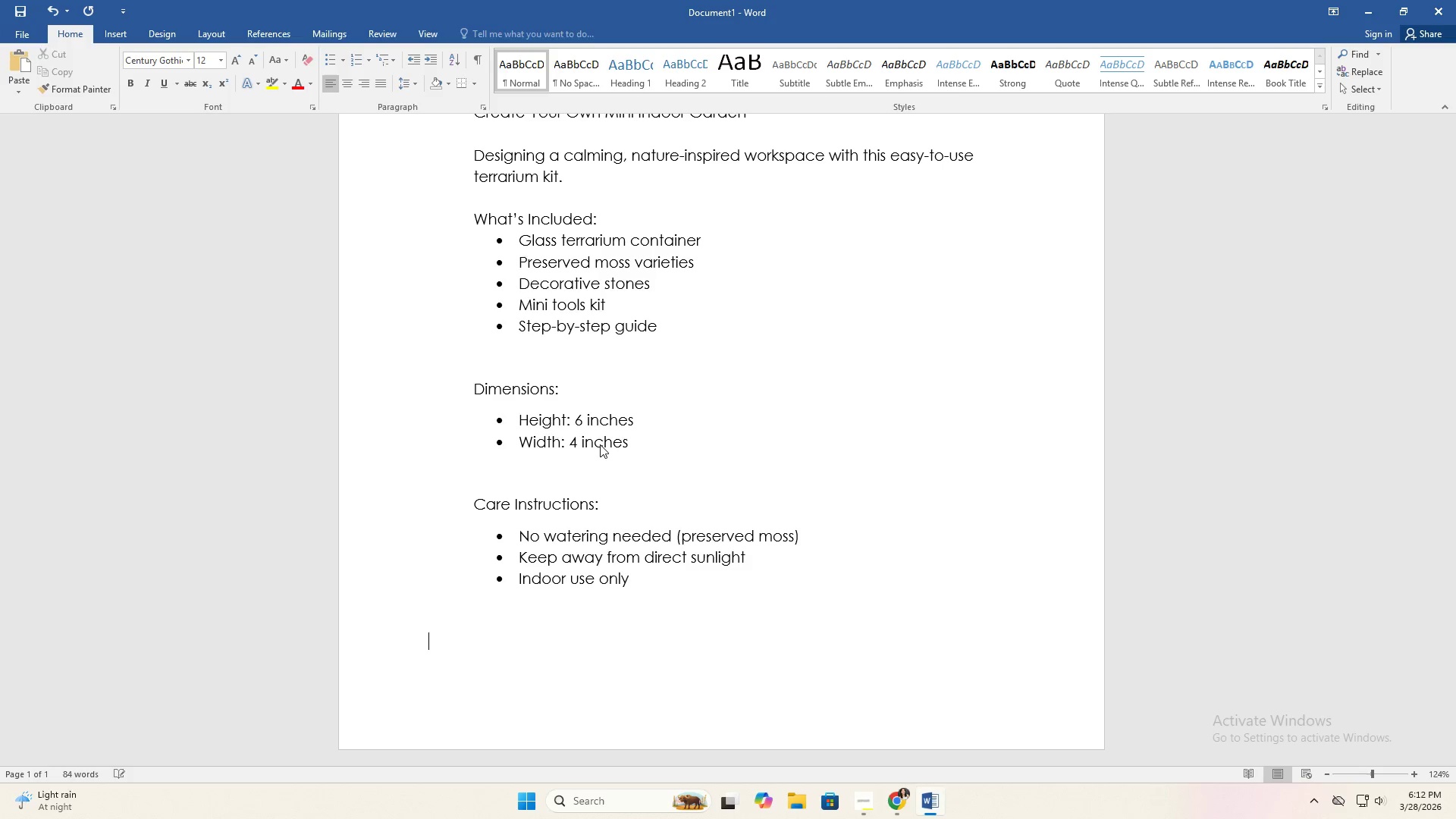 
type(Tags: )
 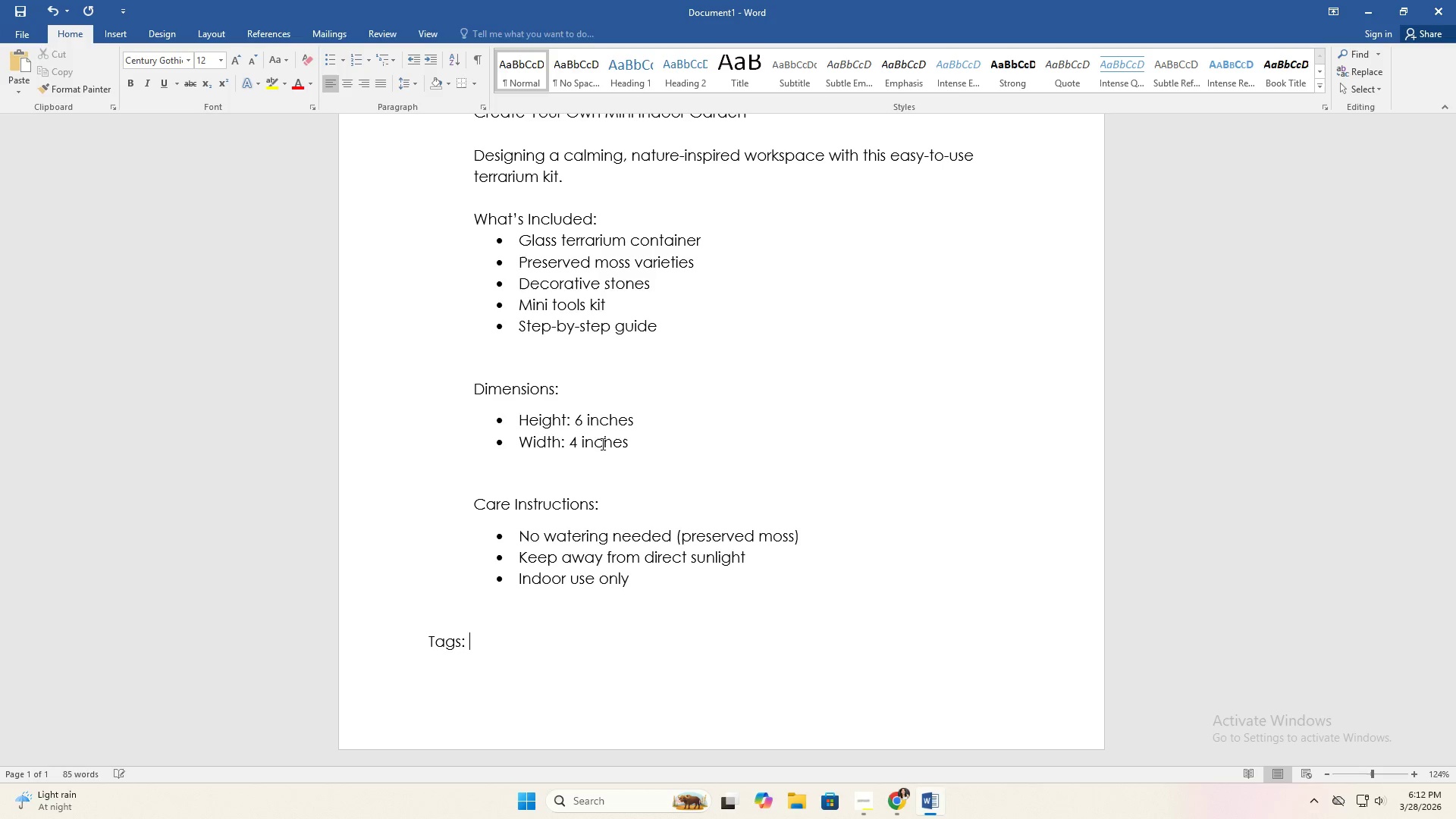 
left_click([453, 579])
 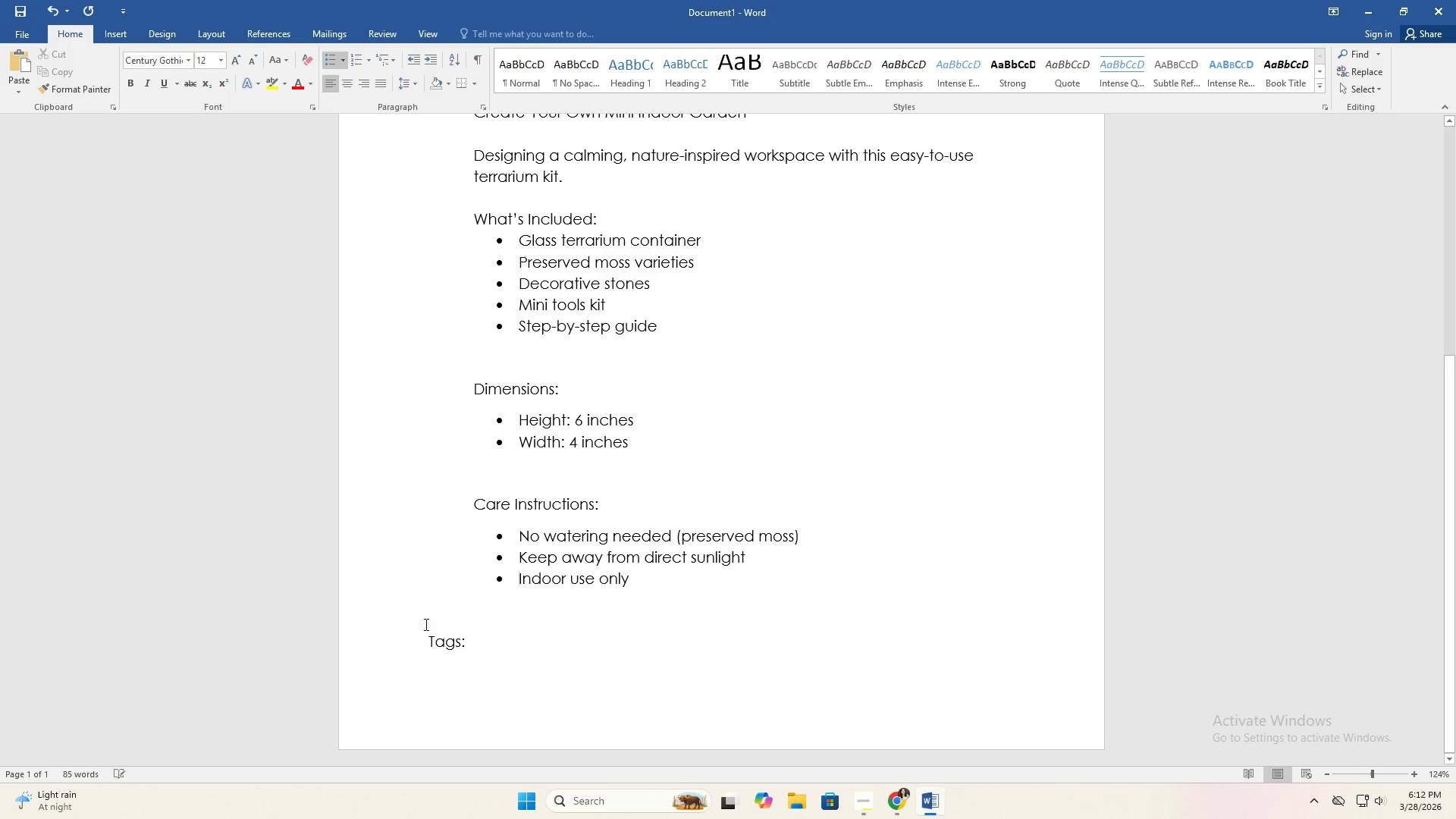 
left_click([425, 639])
 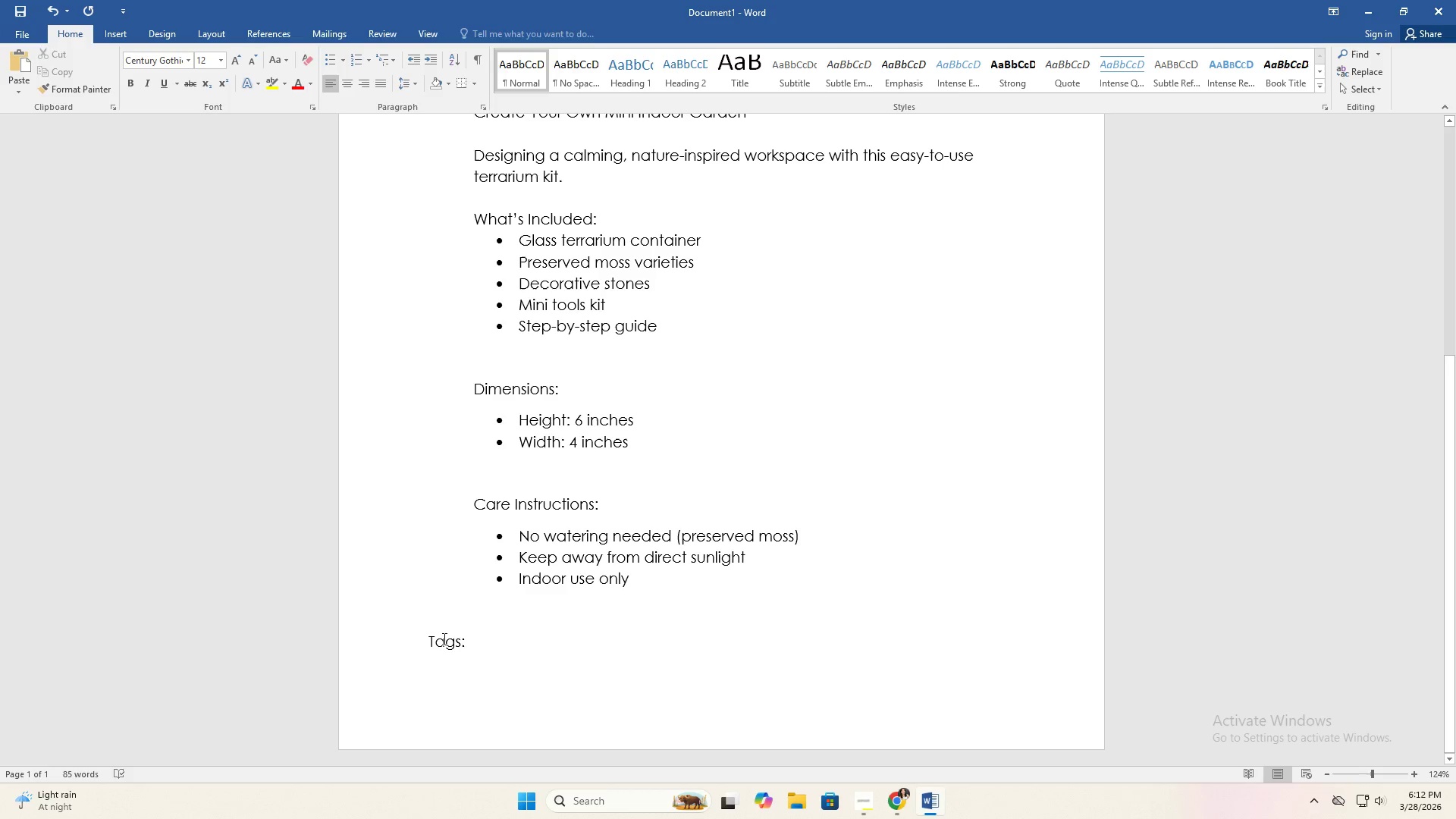 
key(Tab)
 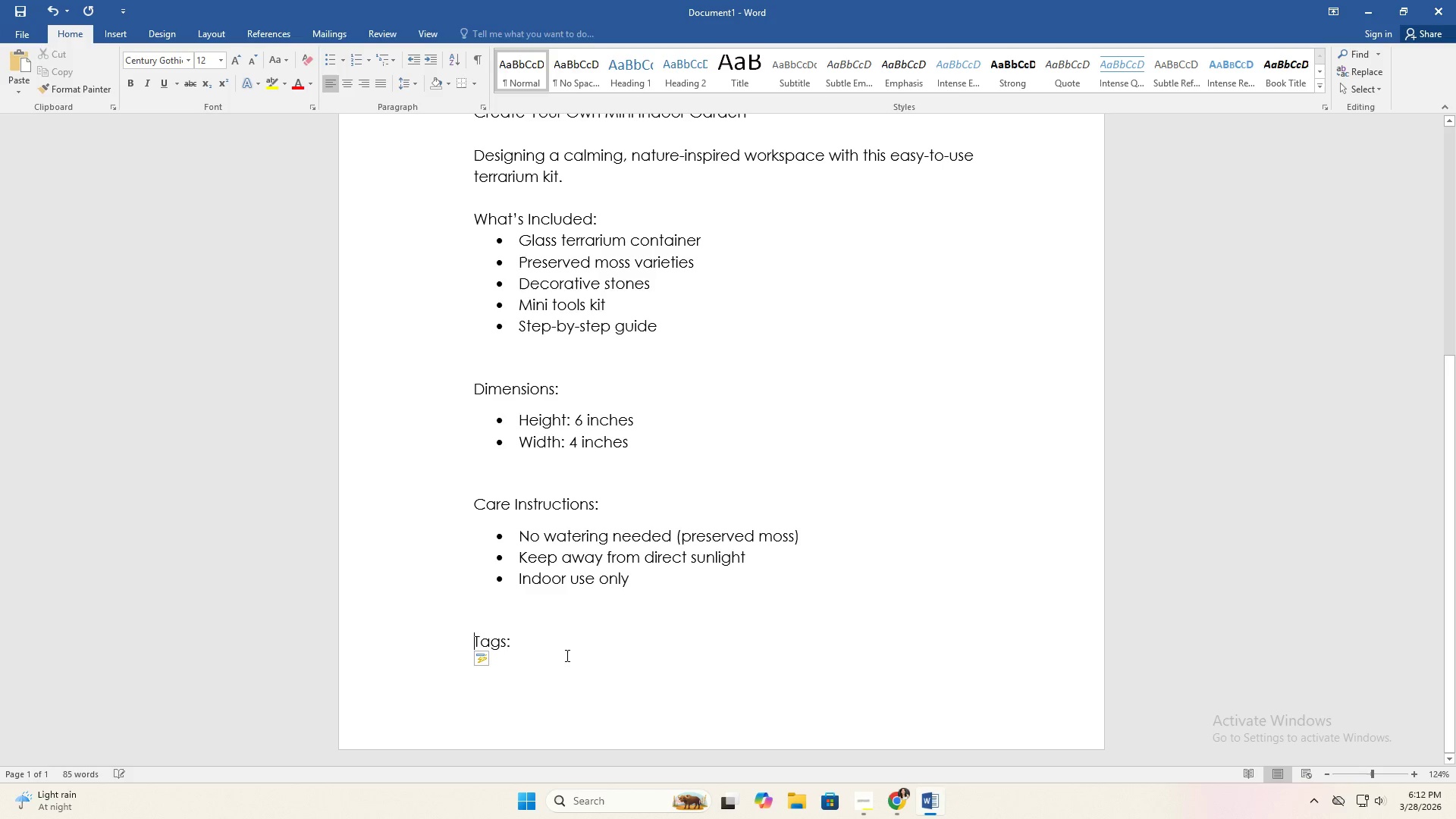 
left_click([566, 655])
 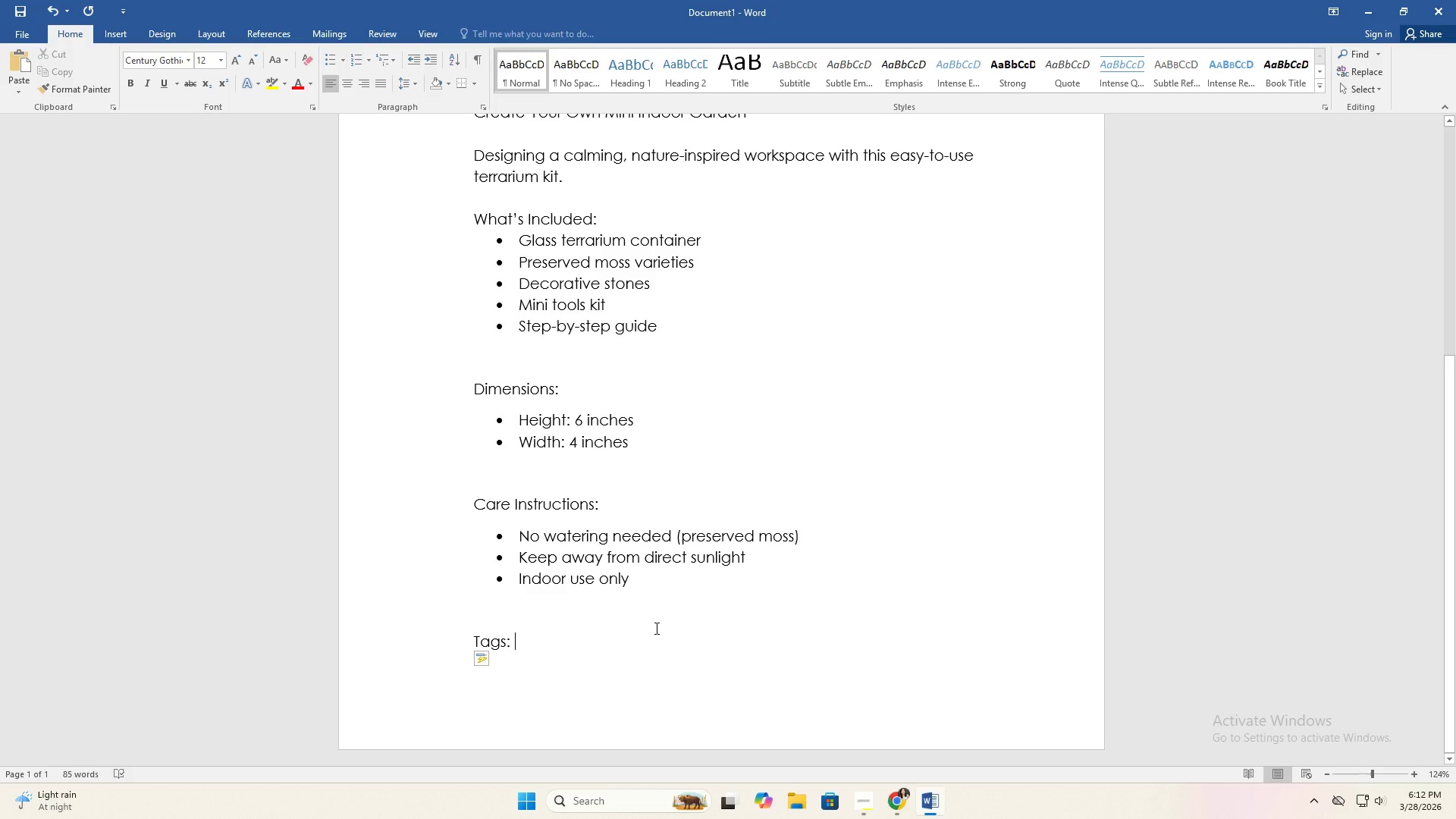 
key(Alt+AltLeft)
 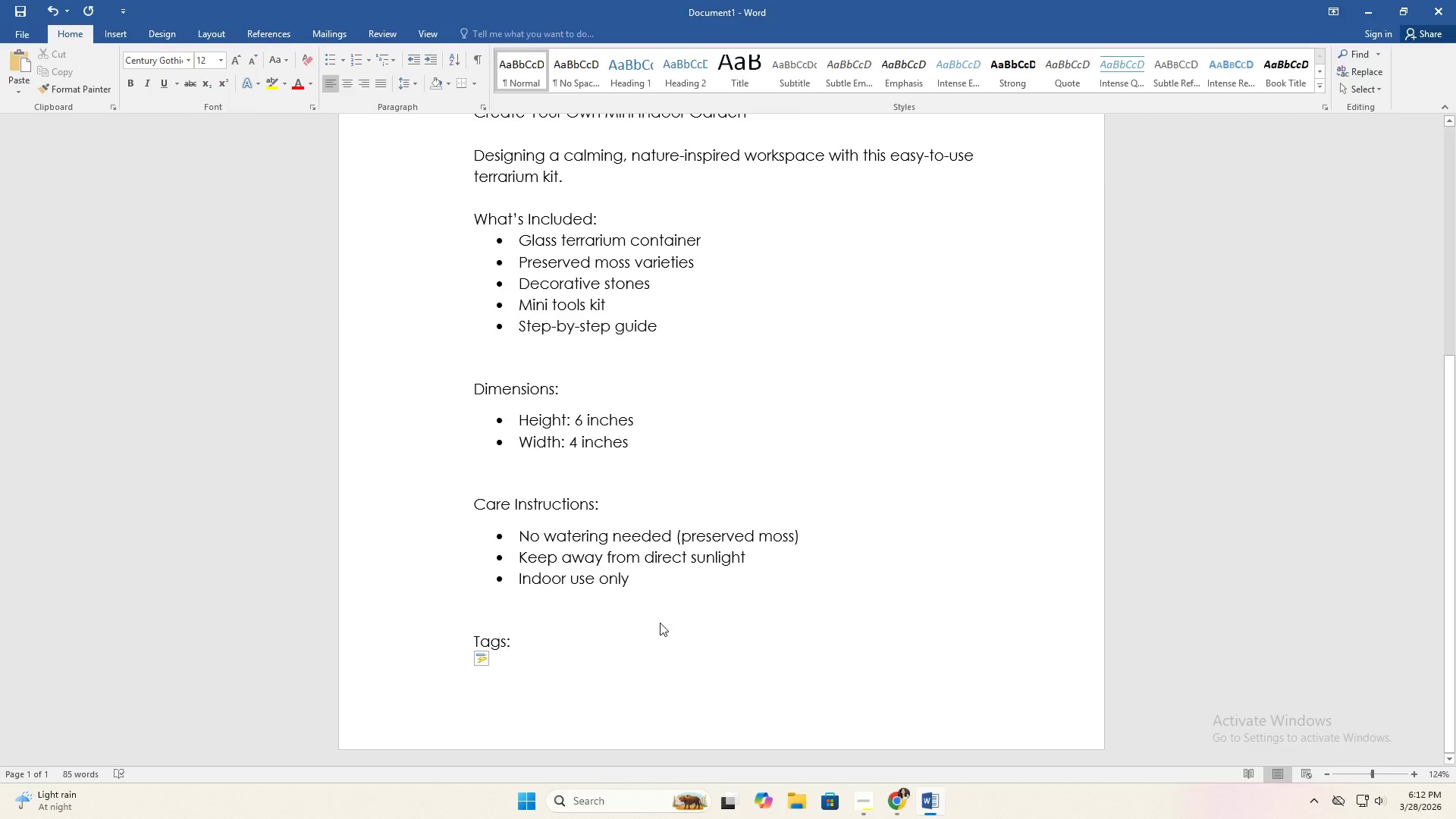 
key(Alt+Tab)